 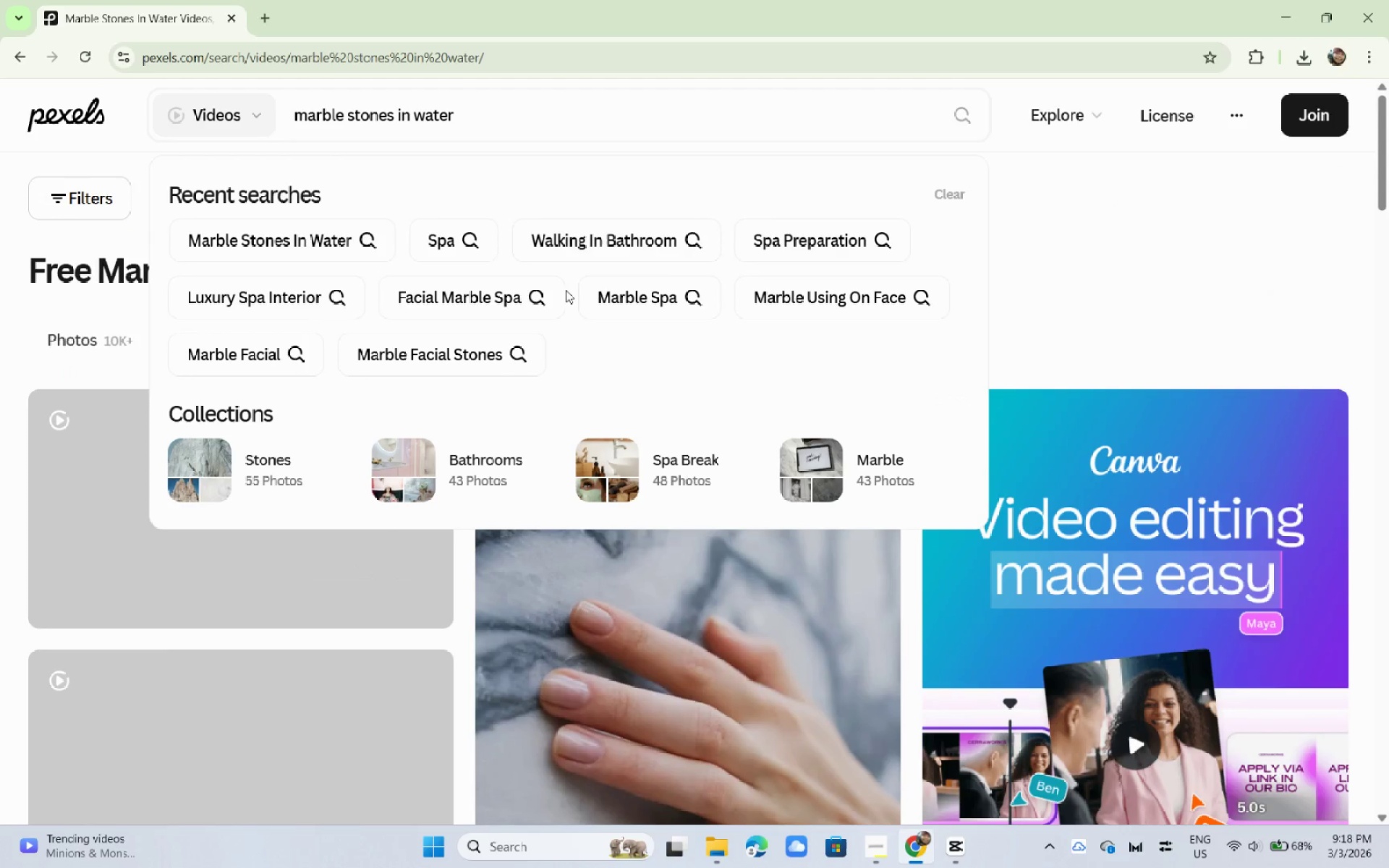 
scroll: coordinate [359, 346], scroll_direction: down, amount: 3.0
 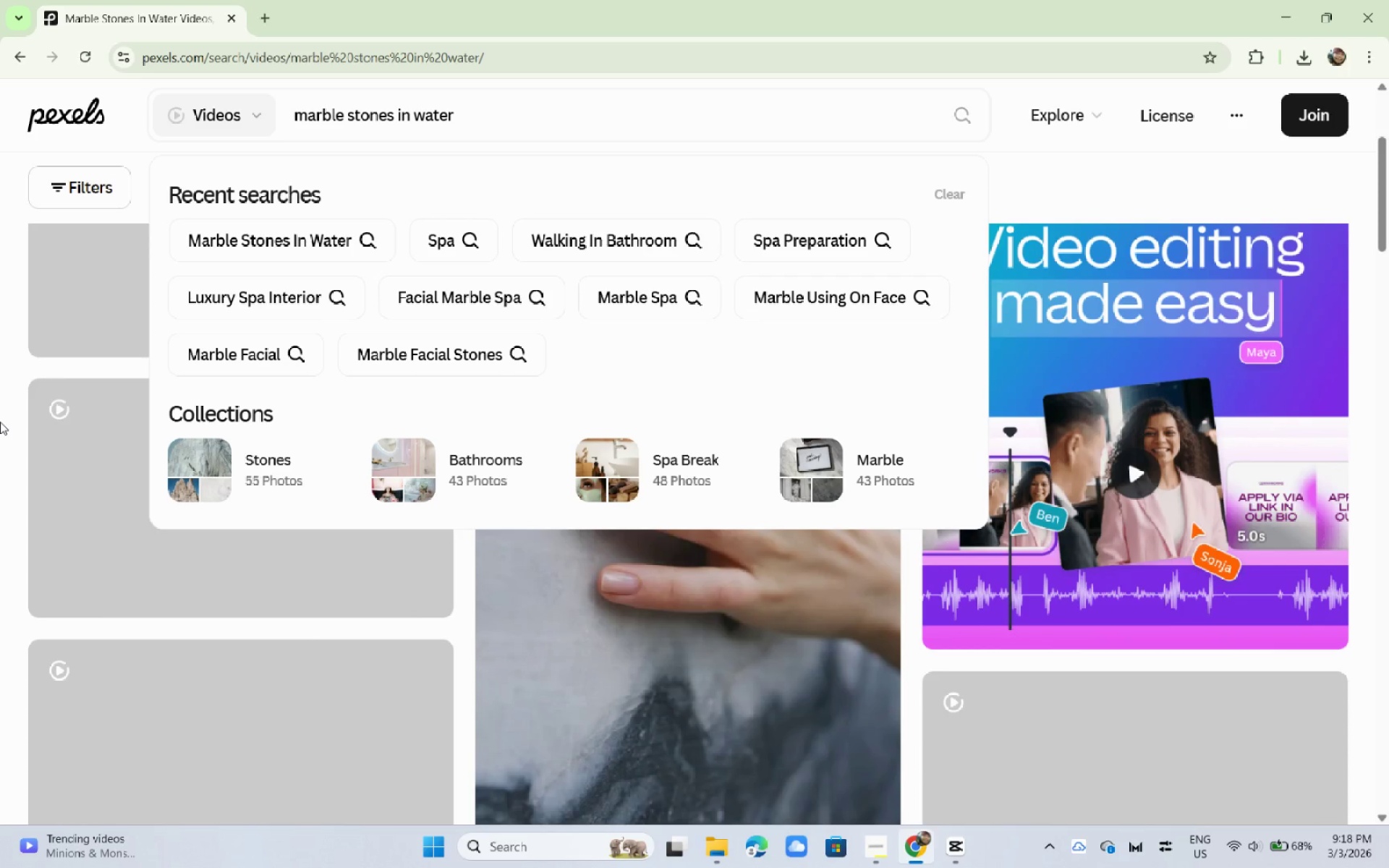 
left_click([0, 454])
 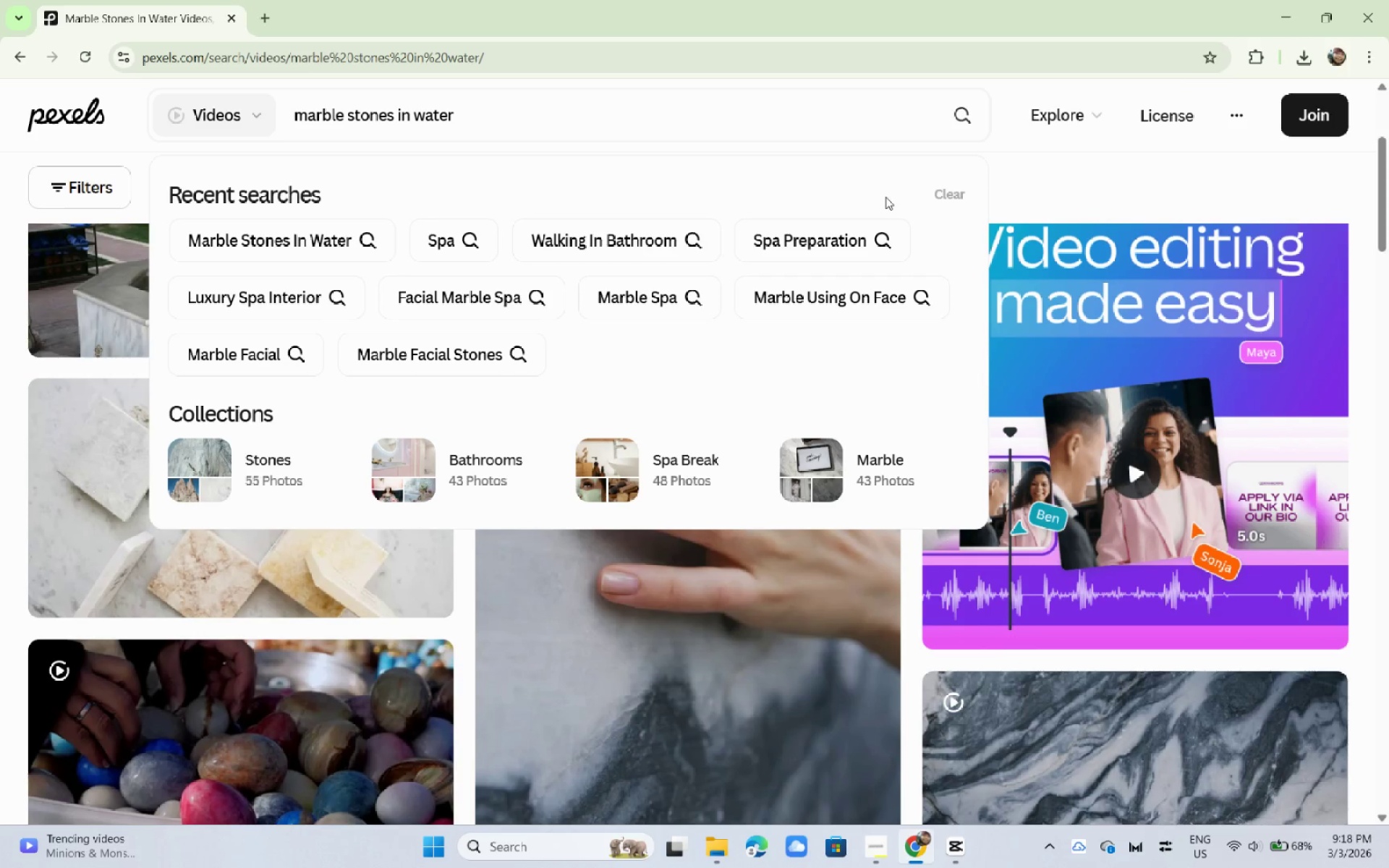 
left_click([673, 128])
 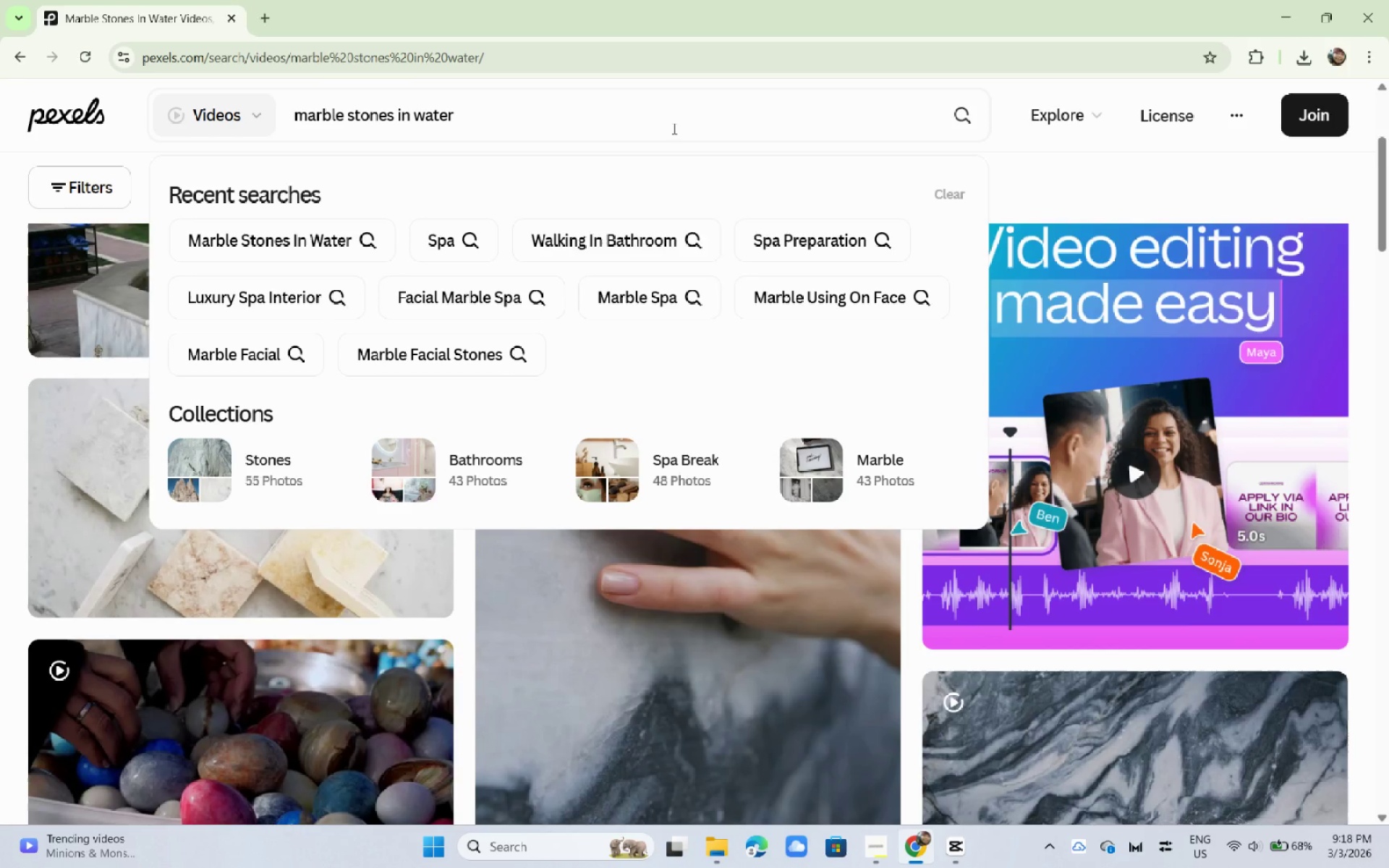 
key(Enter)
 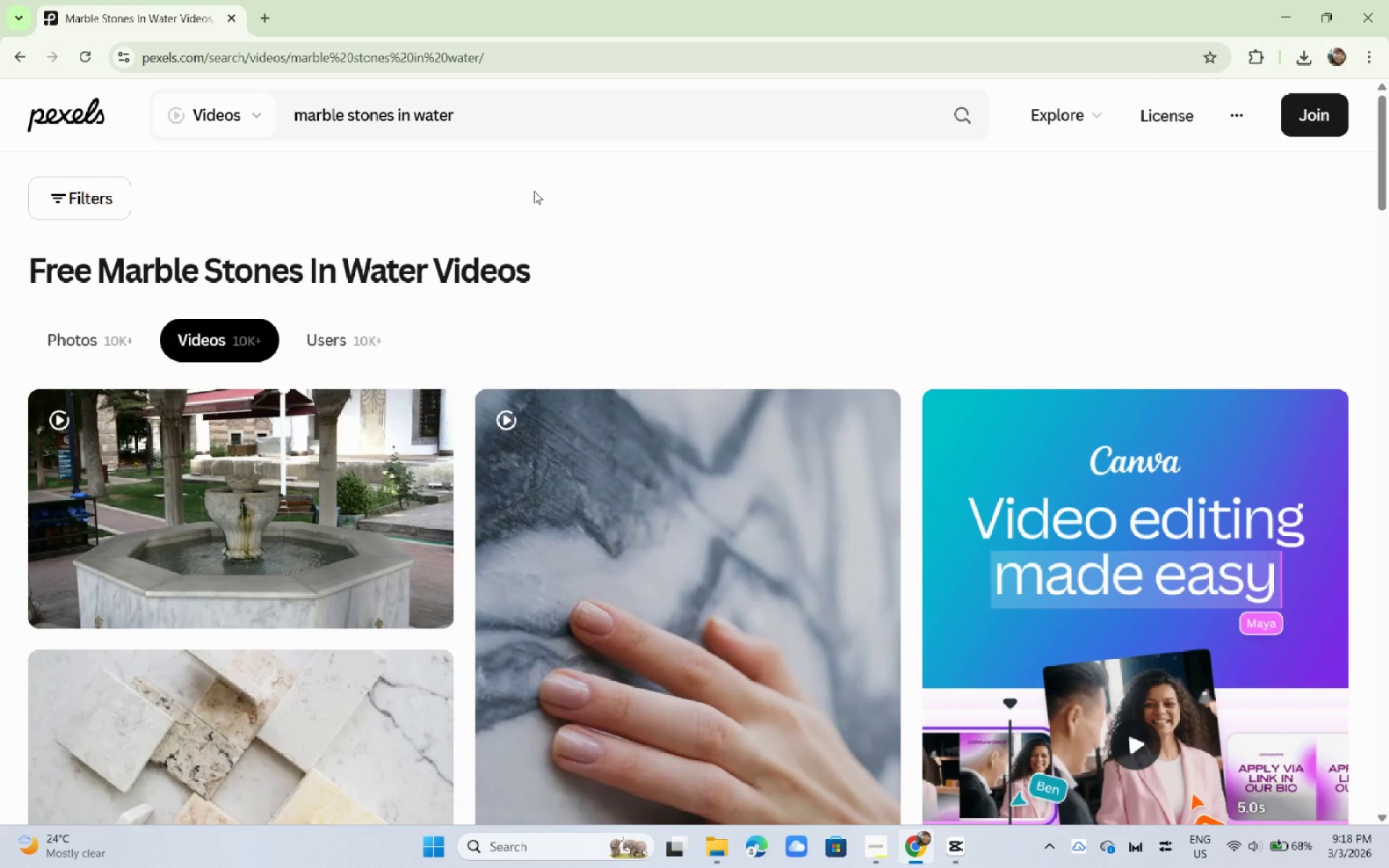 
scroll: coordinate [488, 317], scroll_direction: down, amount: 28.0
 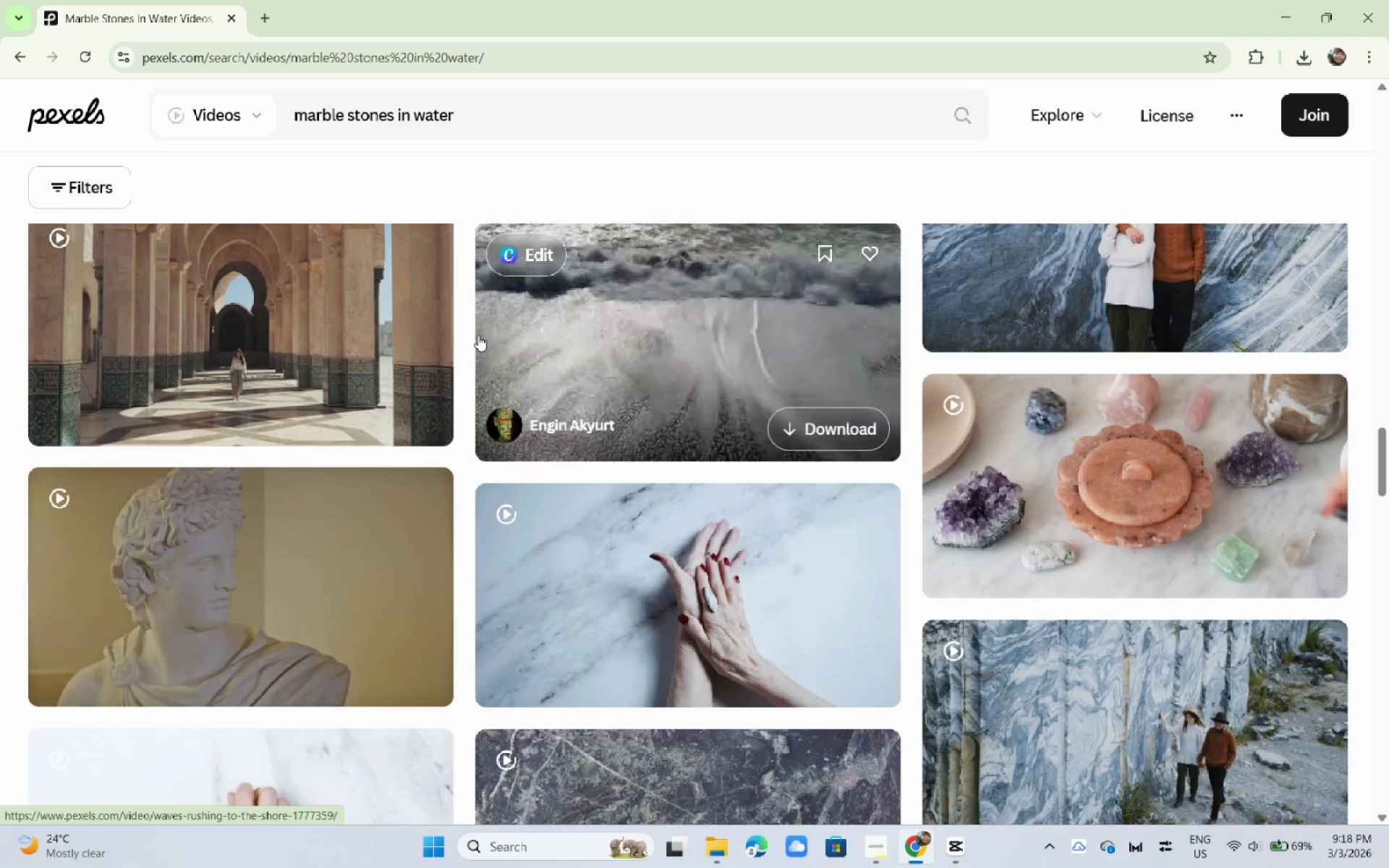 
wait(23.06)
 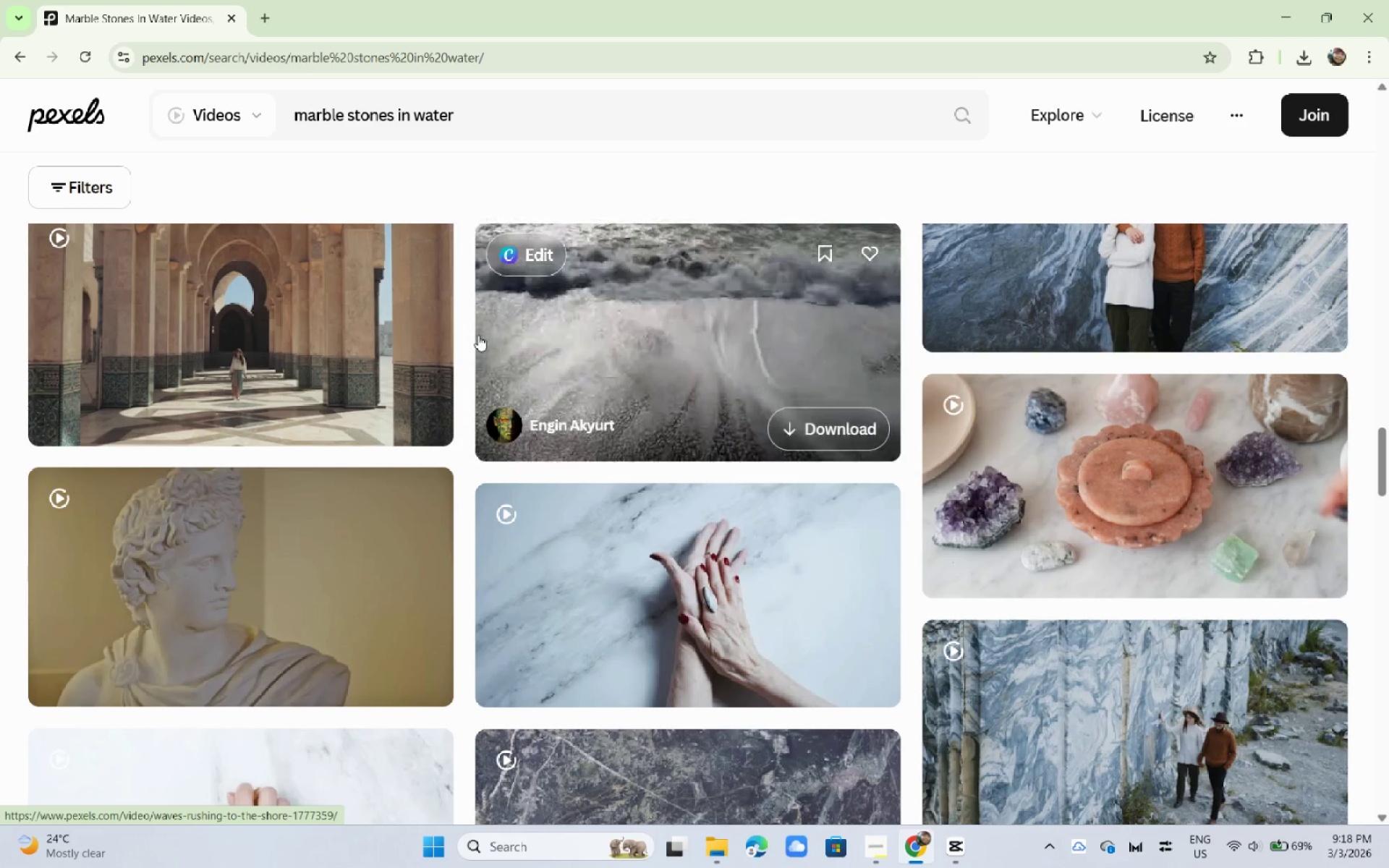 
scroll: coordinate [655, 308], scroll_direction: down, amount: 11.0
 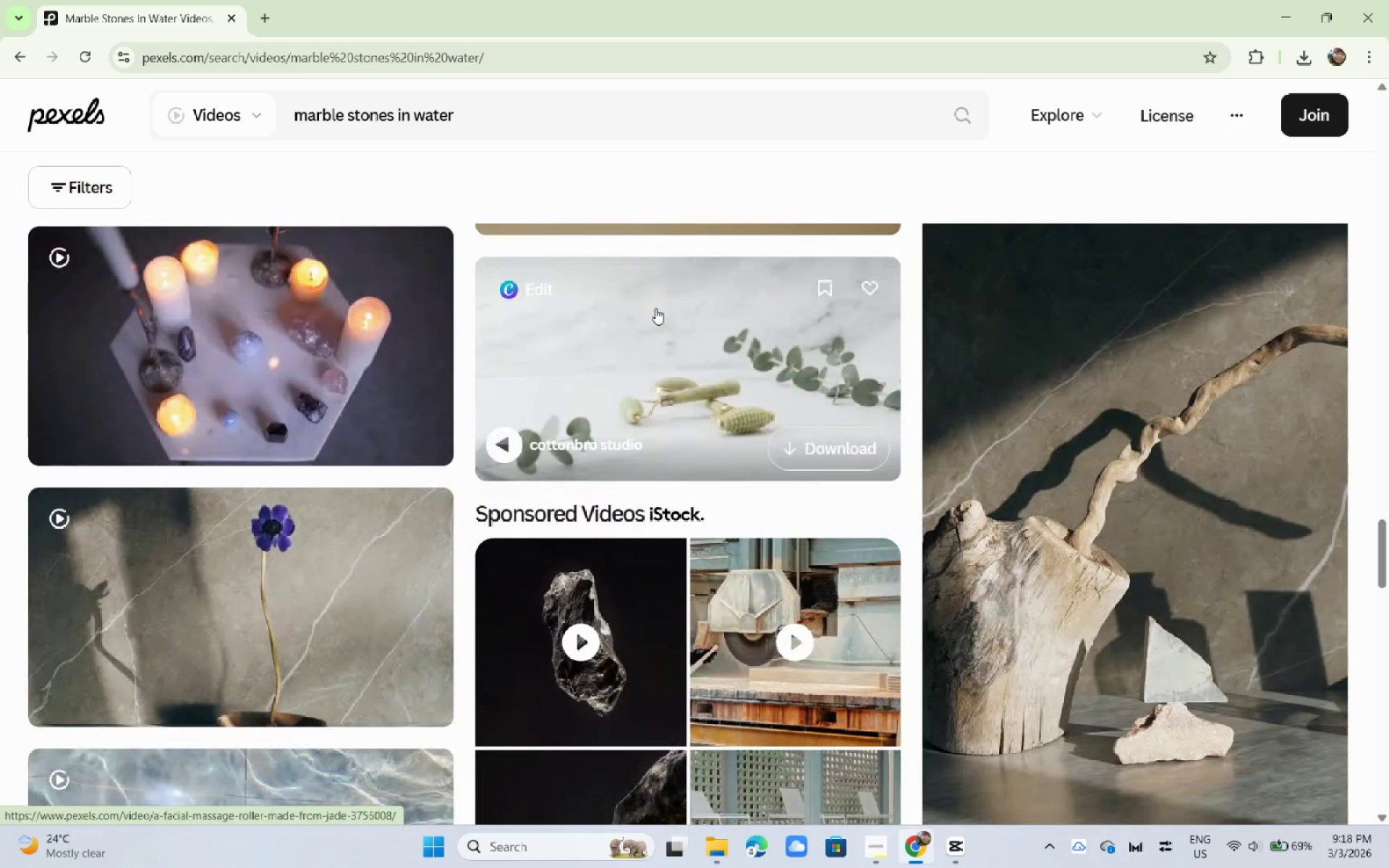 
key(Alt+AltLeft)
 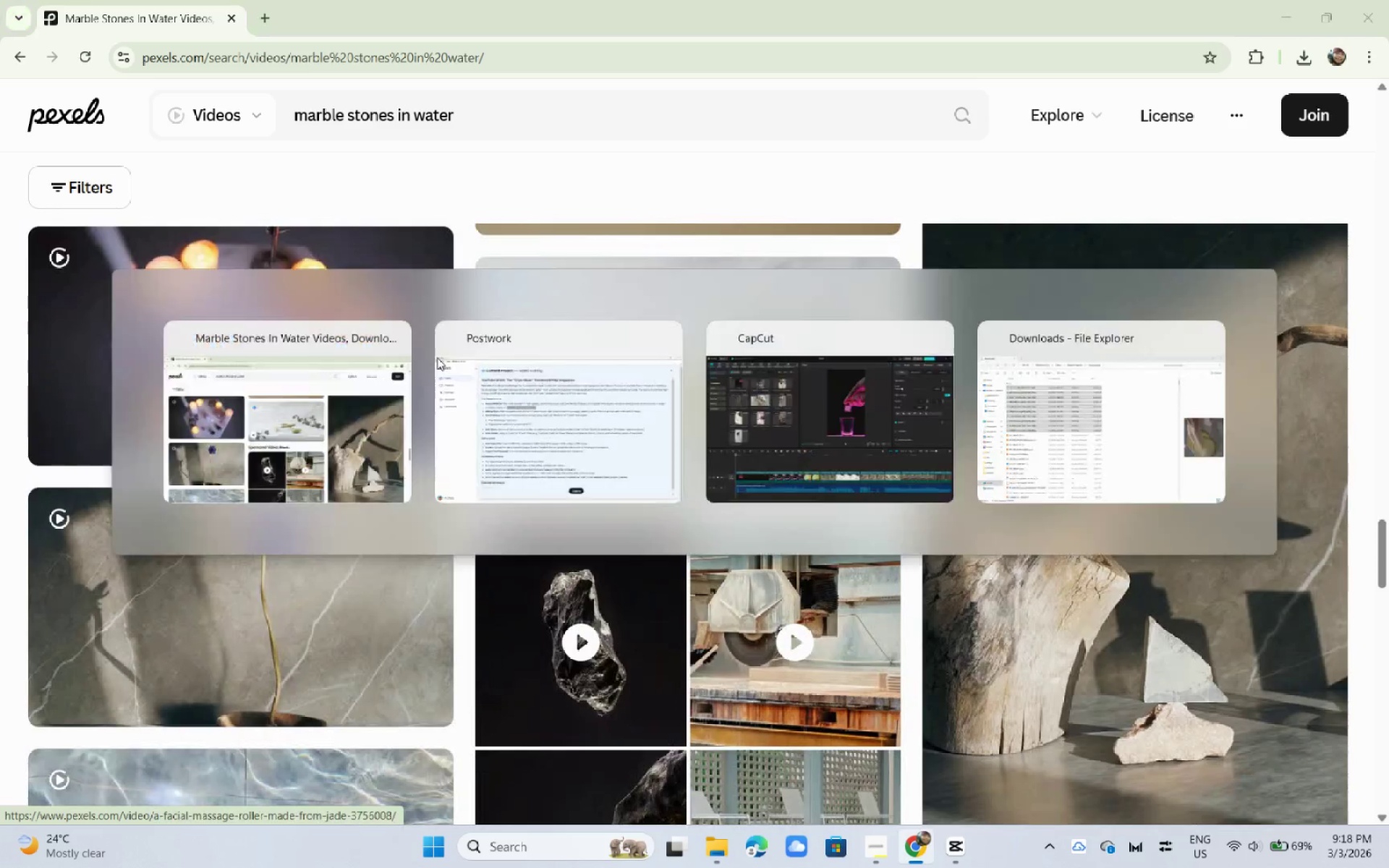 
key(Alt+Tab)